 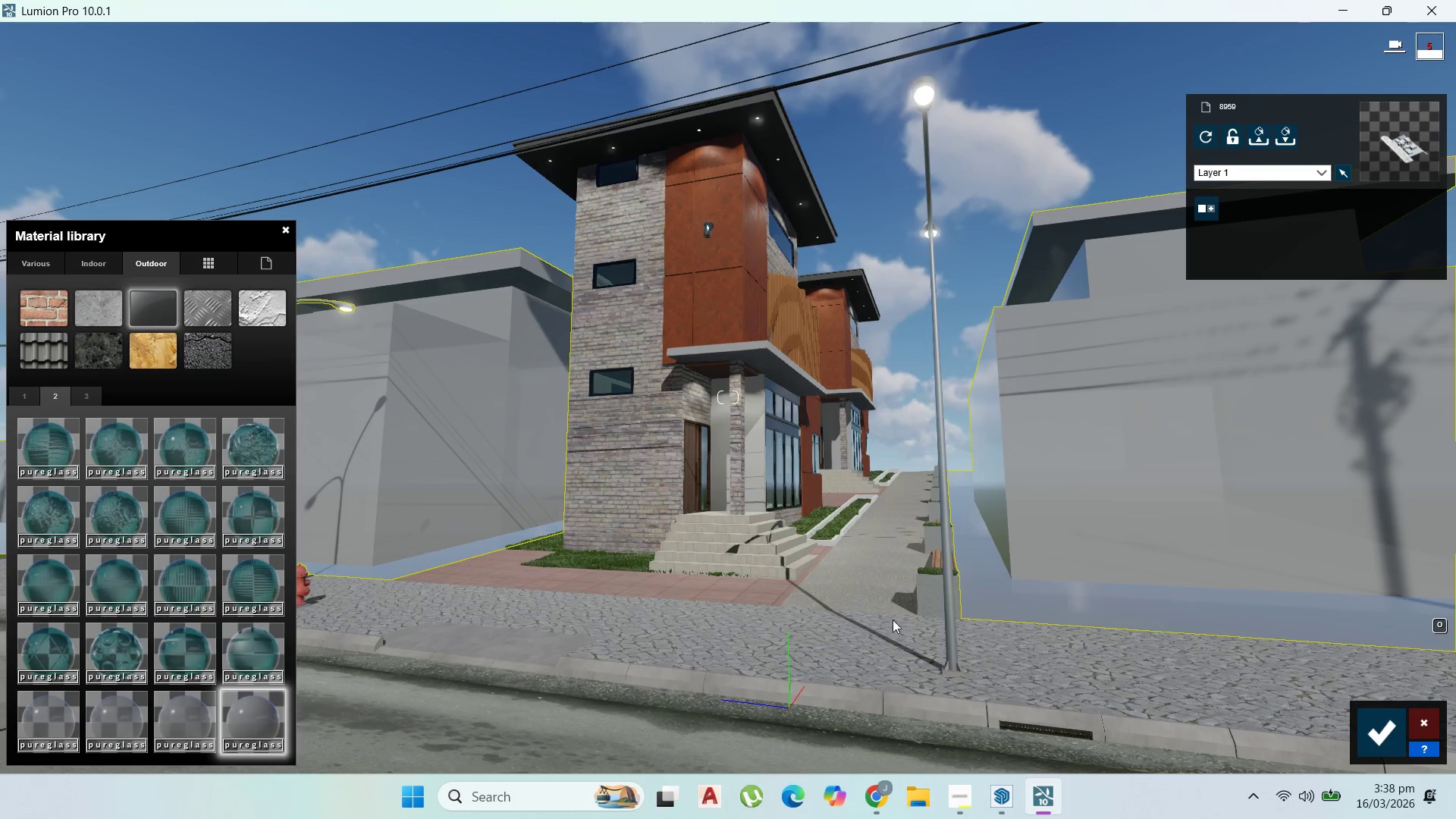 
left_click([1376, 735])
 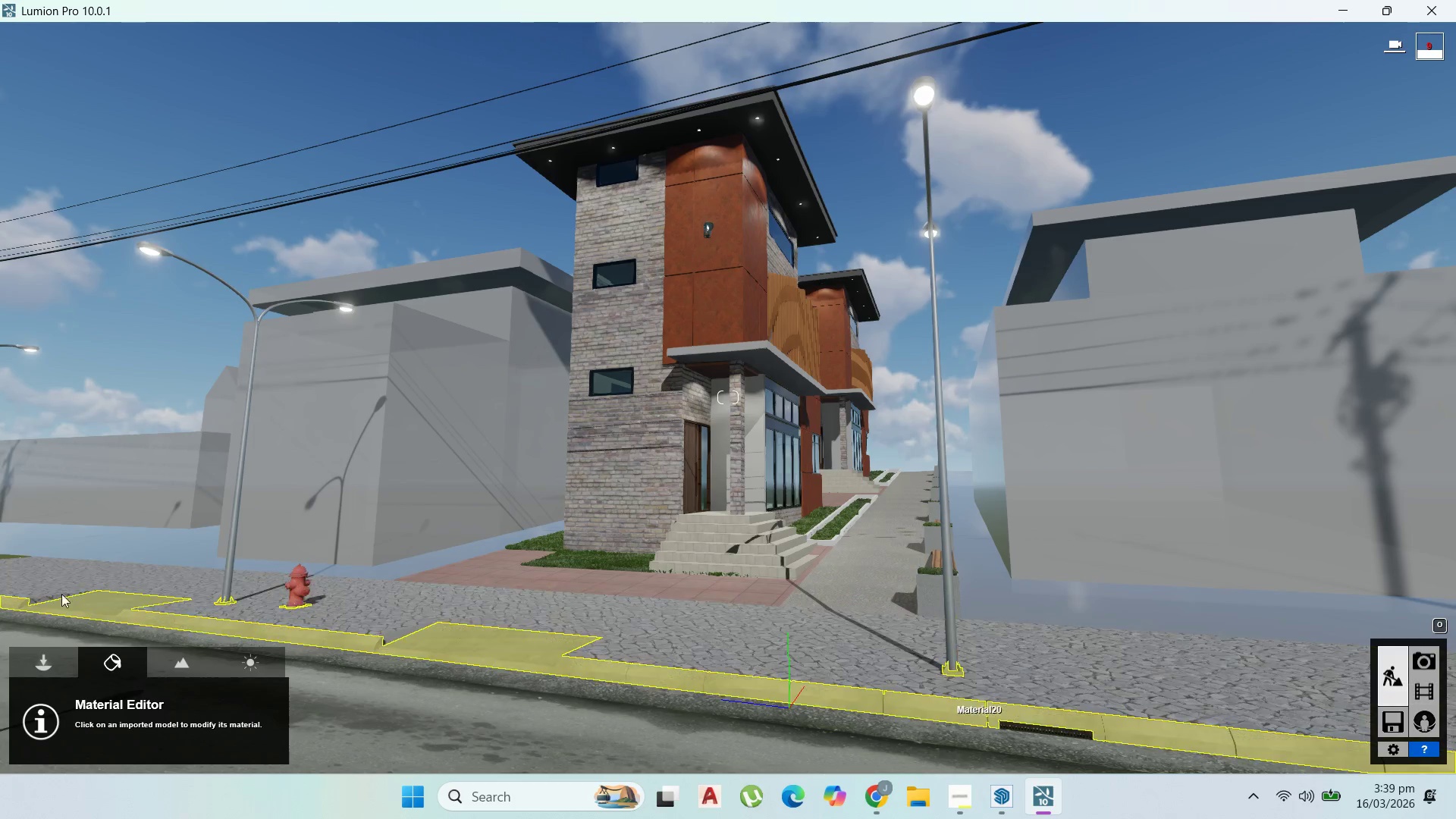 
left_click([26, 656])
 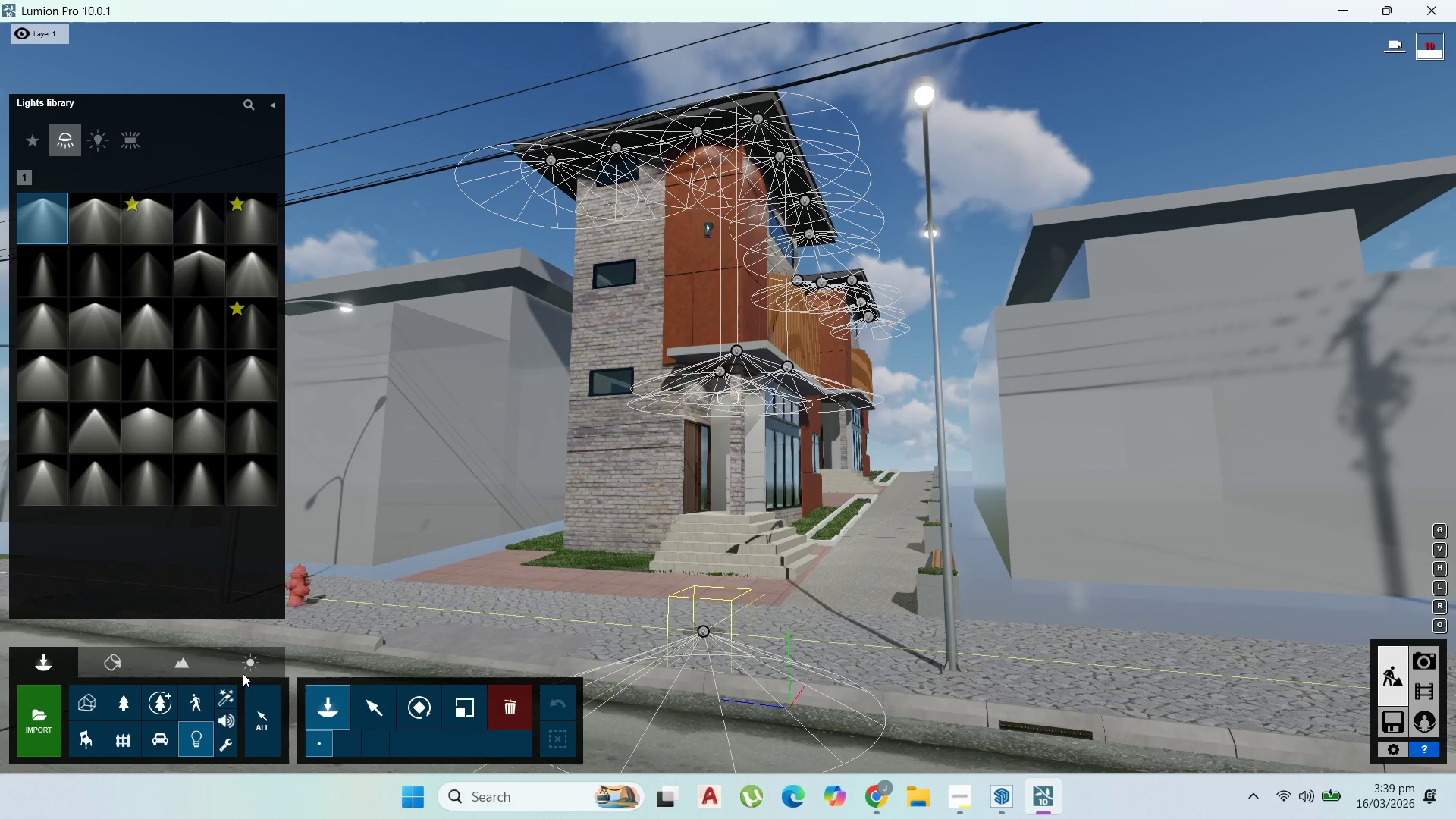 
double_click([378, 698])
 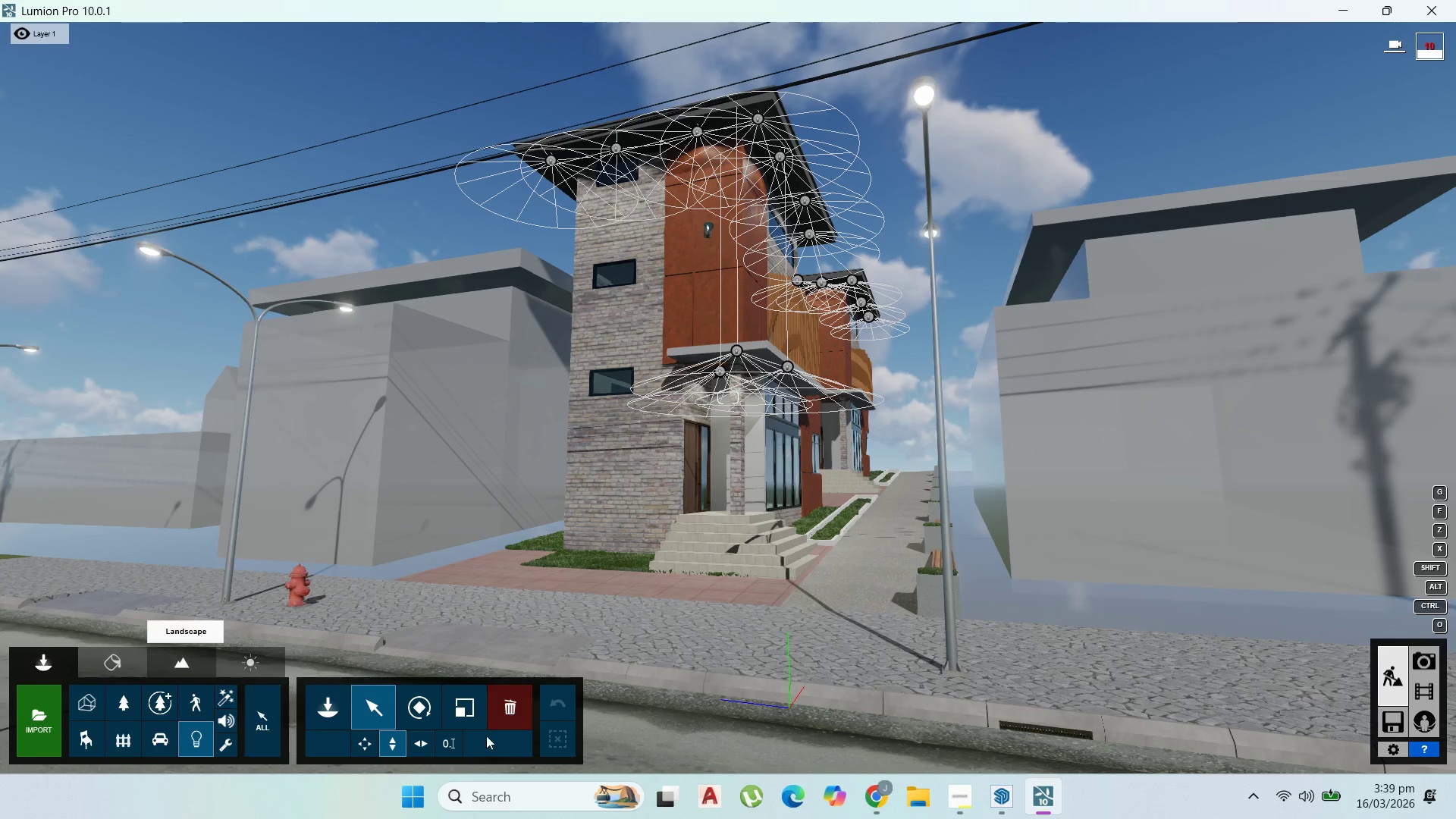 
mouse_move([74, 704])
 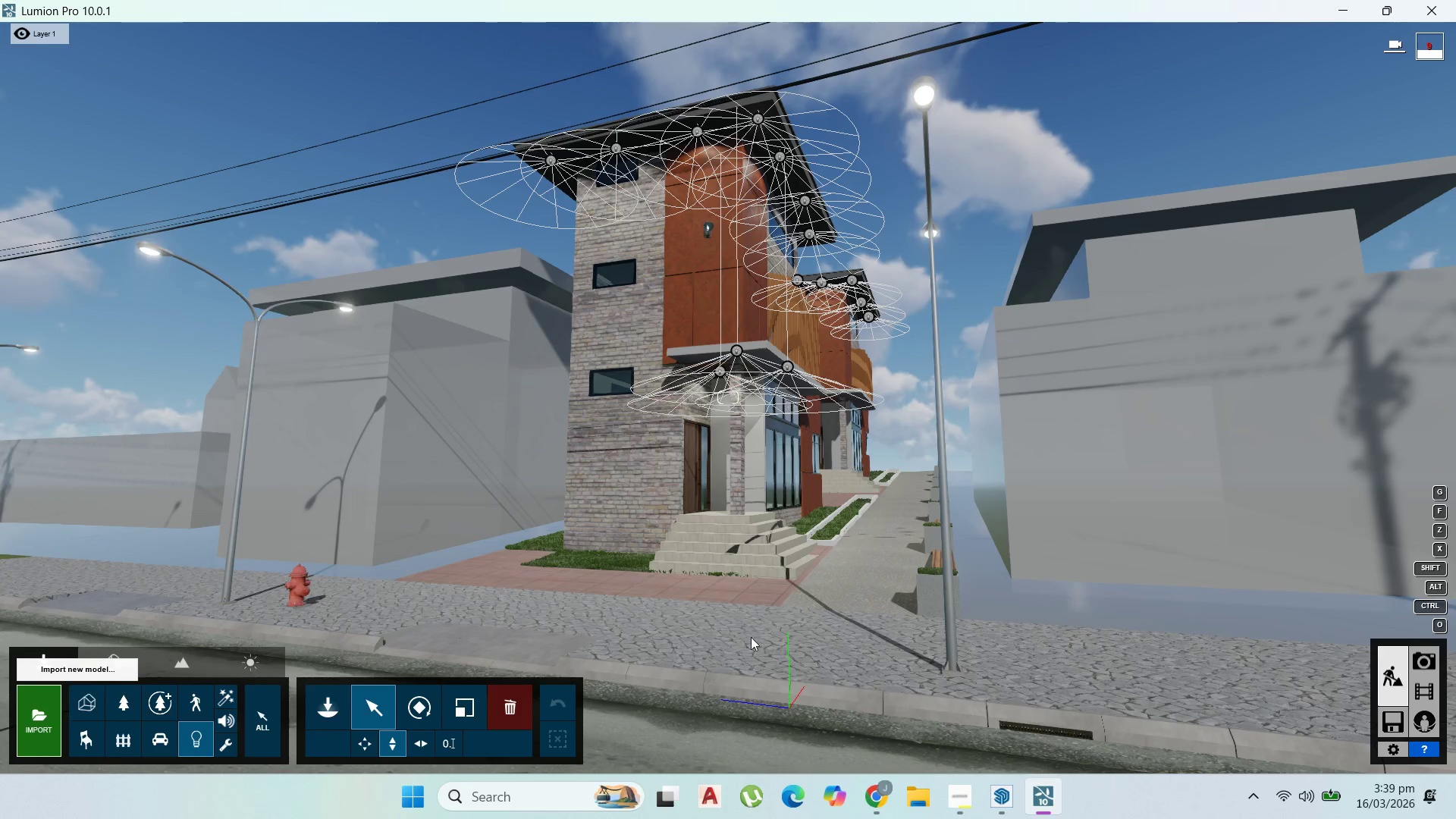 
left_click([708, 646])
 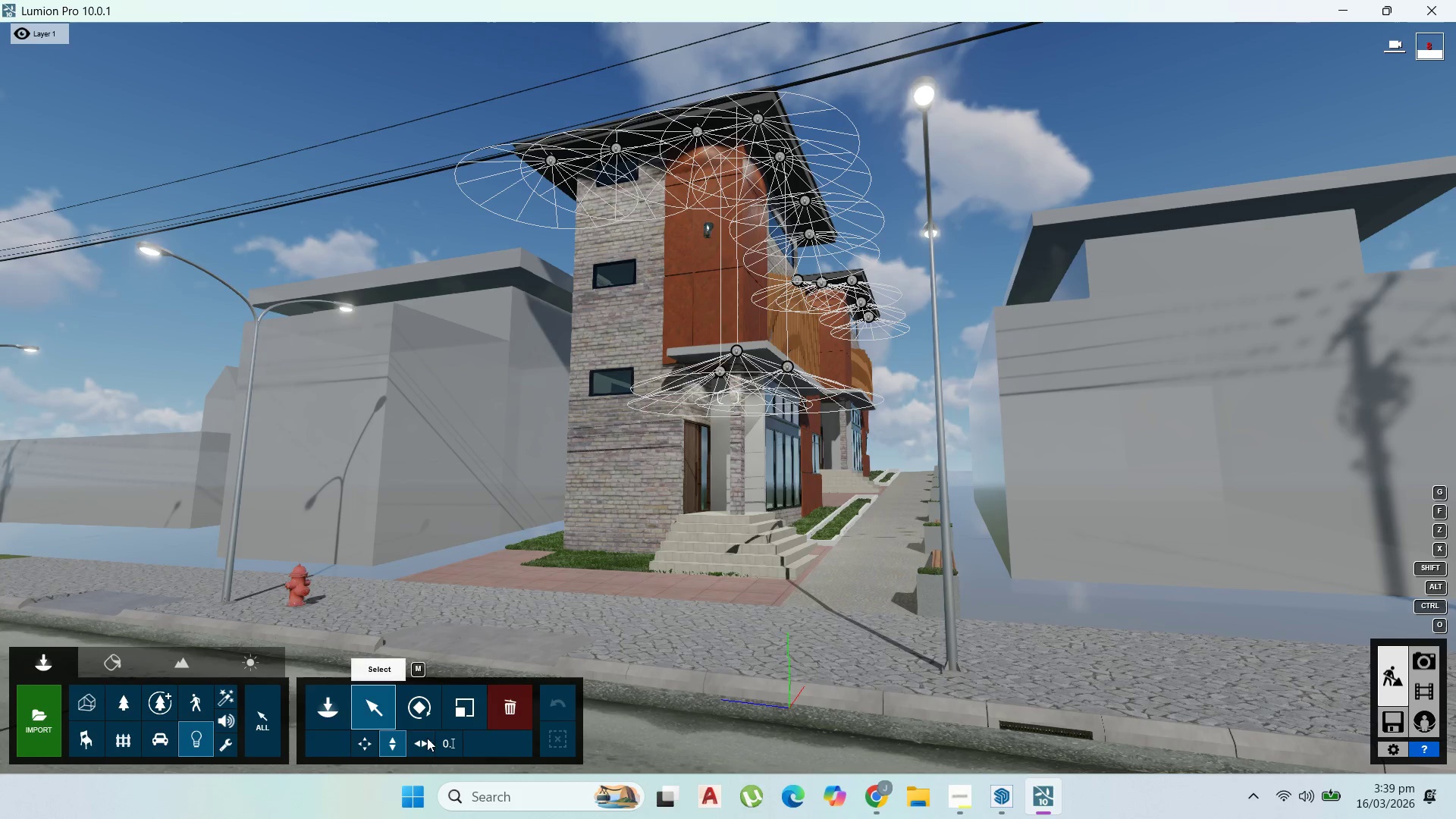 
double_click([380, 704])
 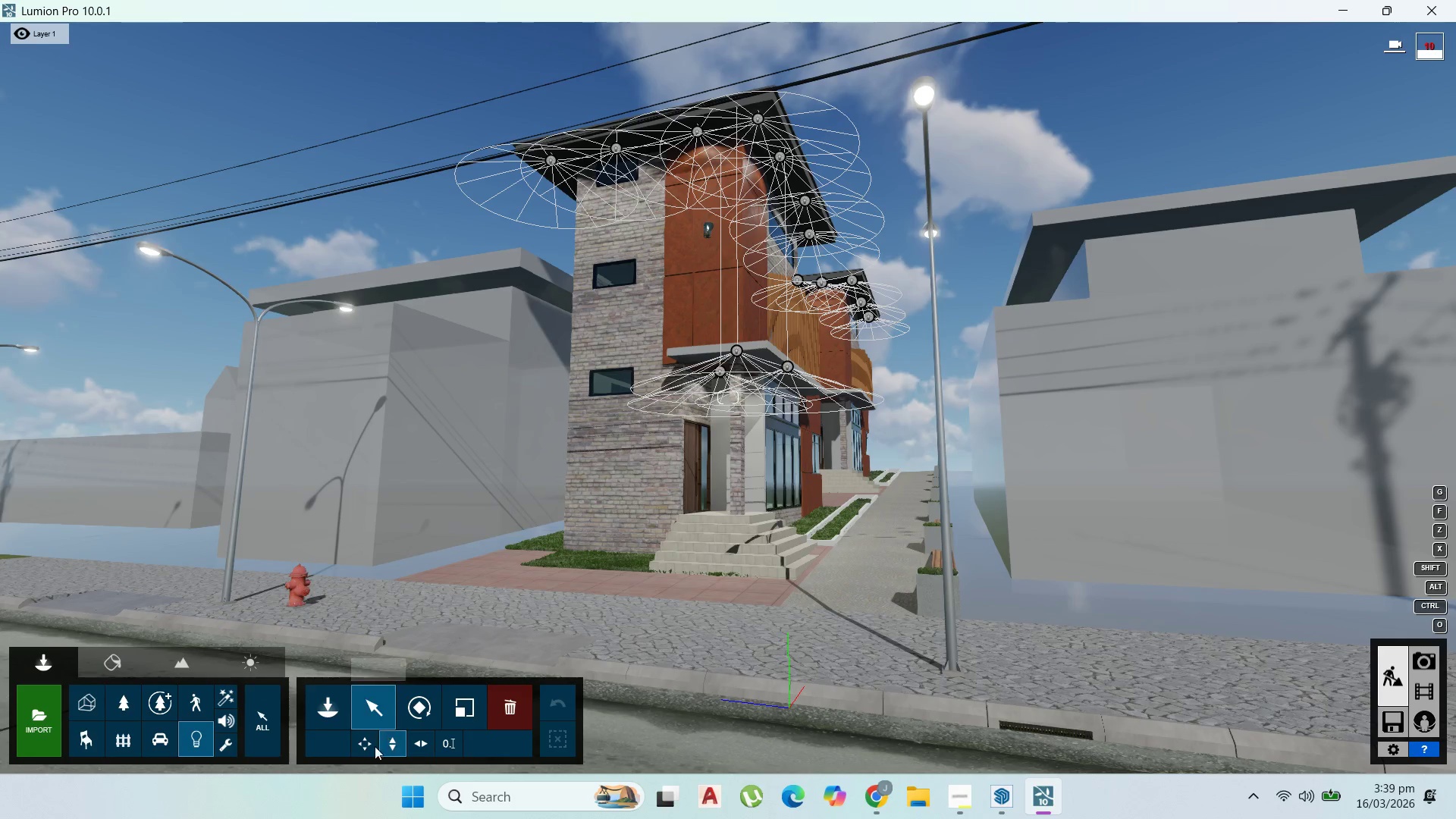 
double_click([370, 748])
 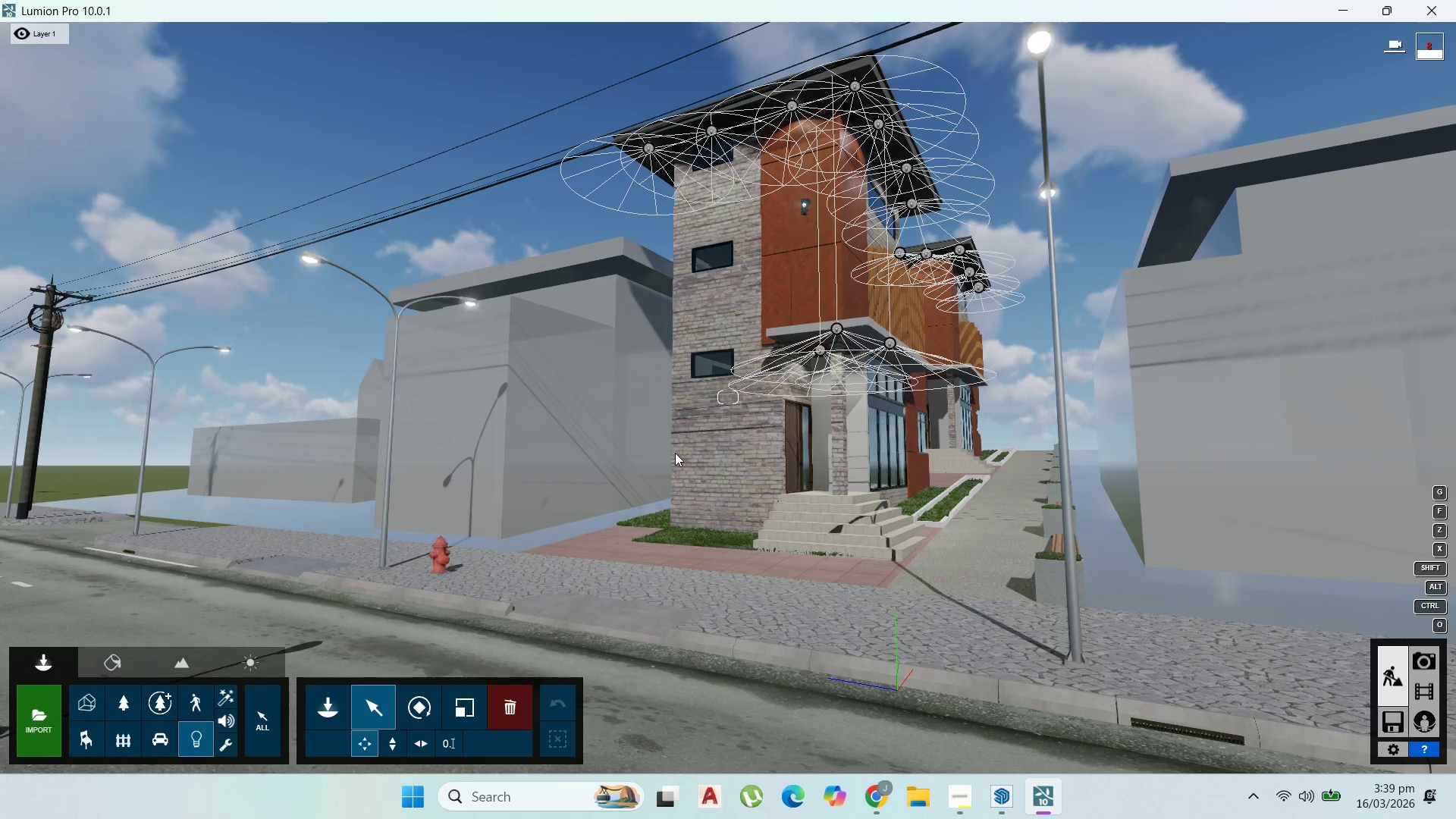 
wait(7.69)
 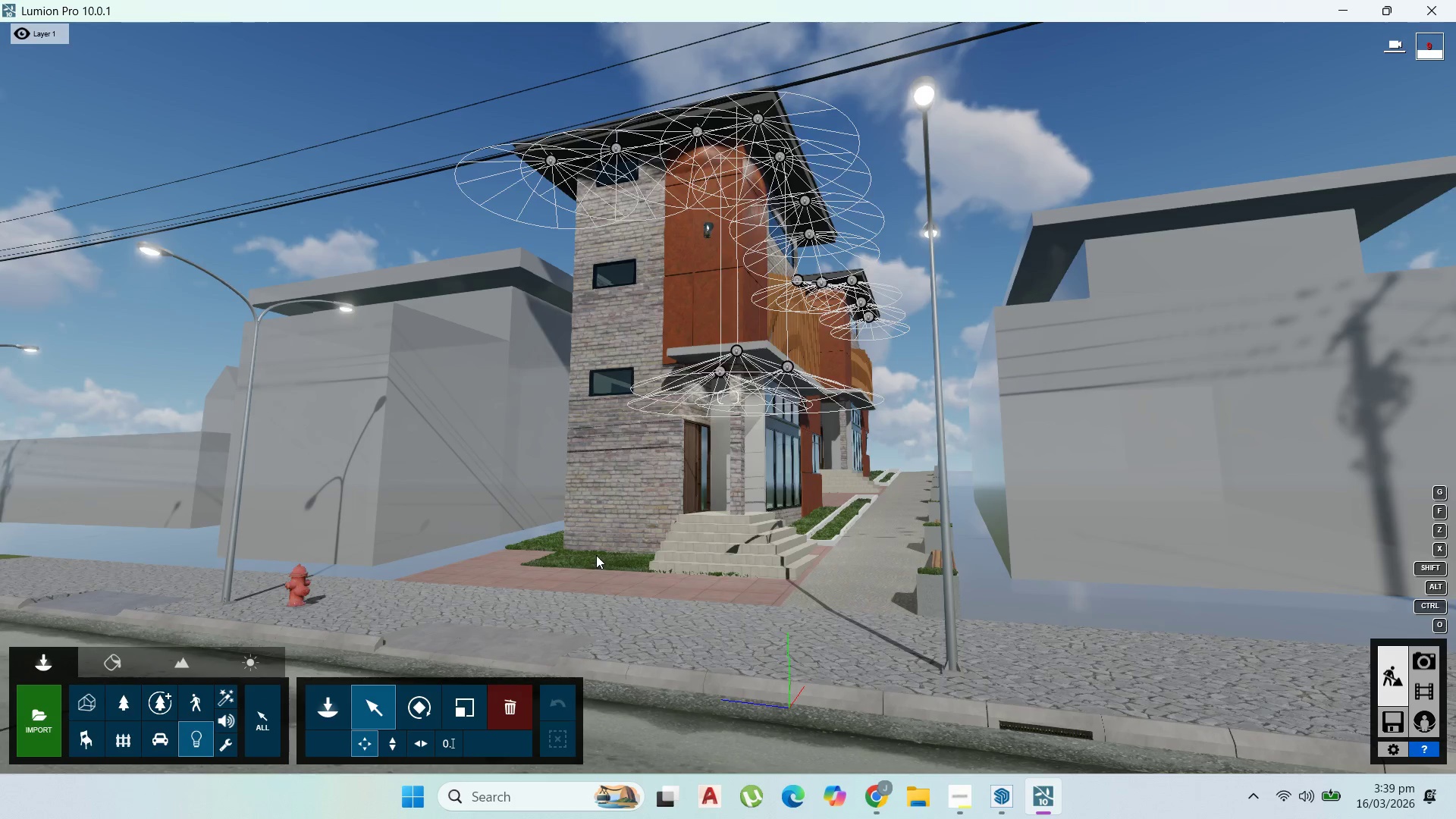 
scroll: coordinate [691, 451], scroll_direction: down, amount: 2.0
 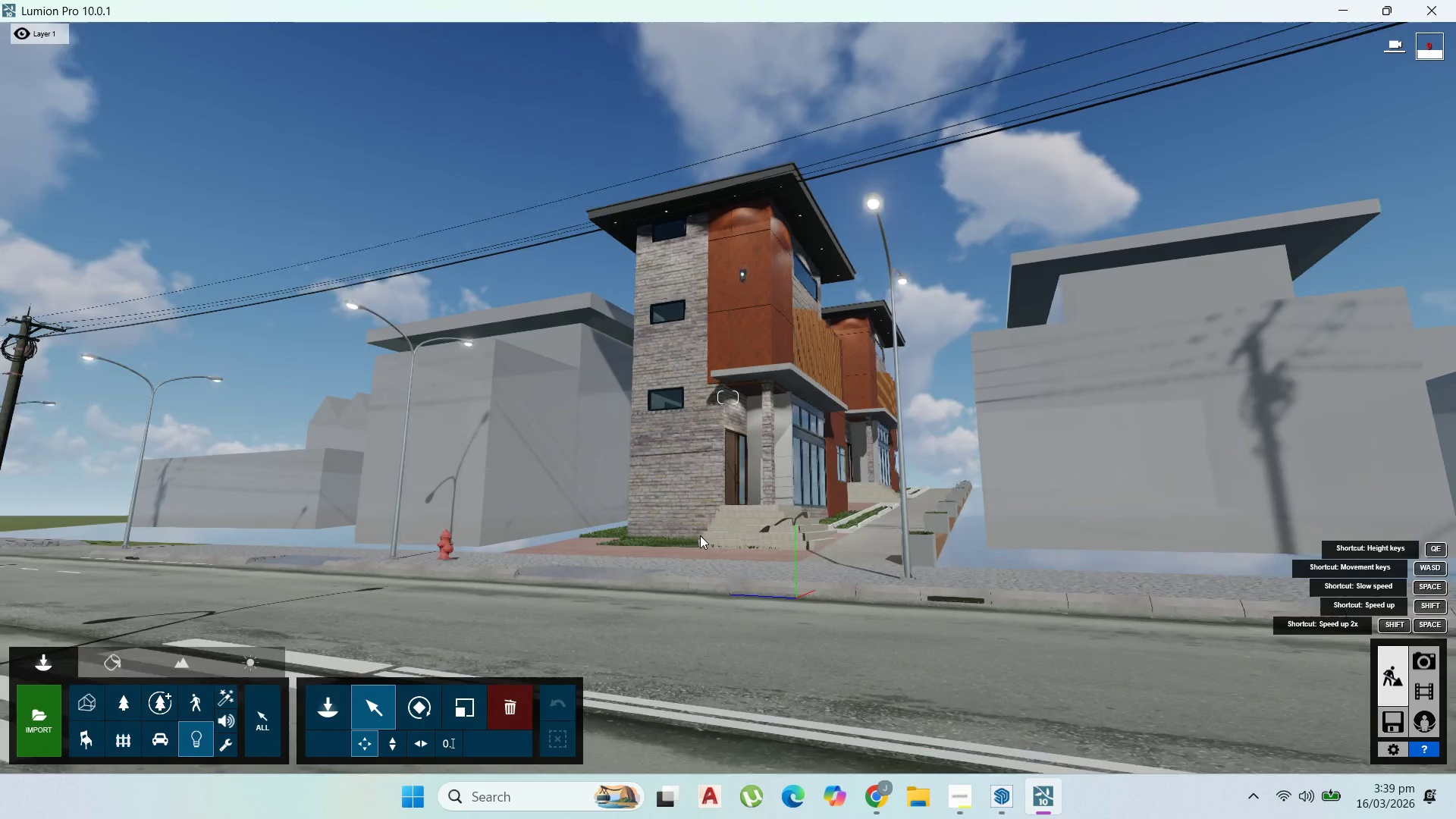 
scroll: coordinate [704, 535], scroll_direction: up, amount: 1.0
 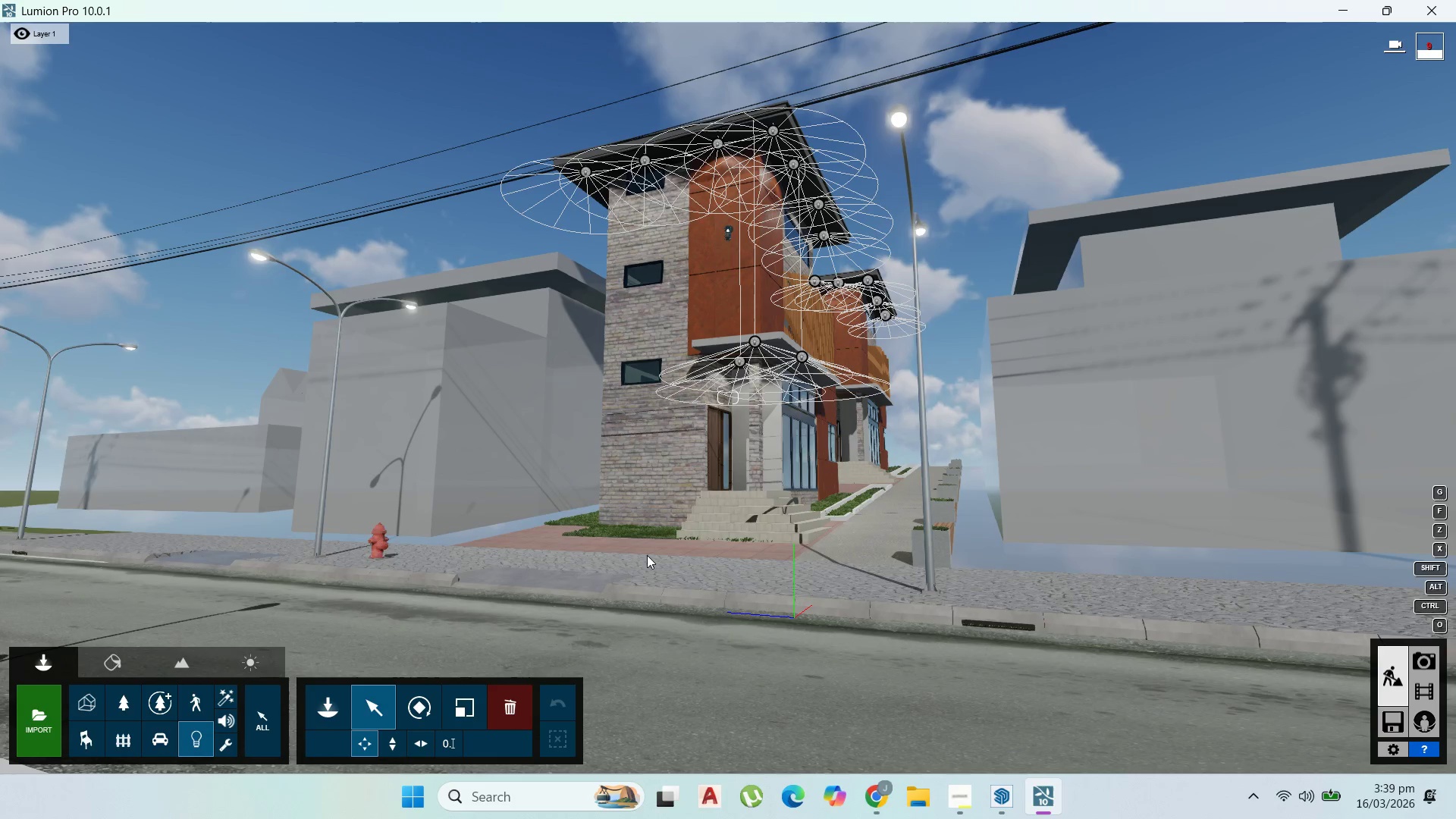 
wait(11.17)
 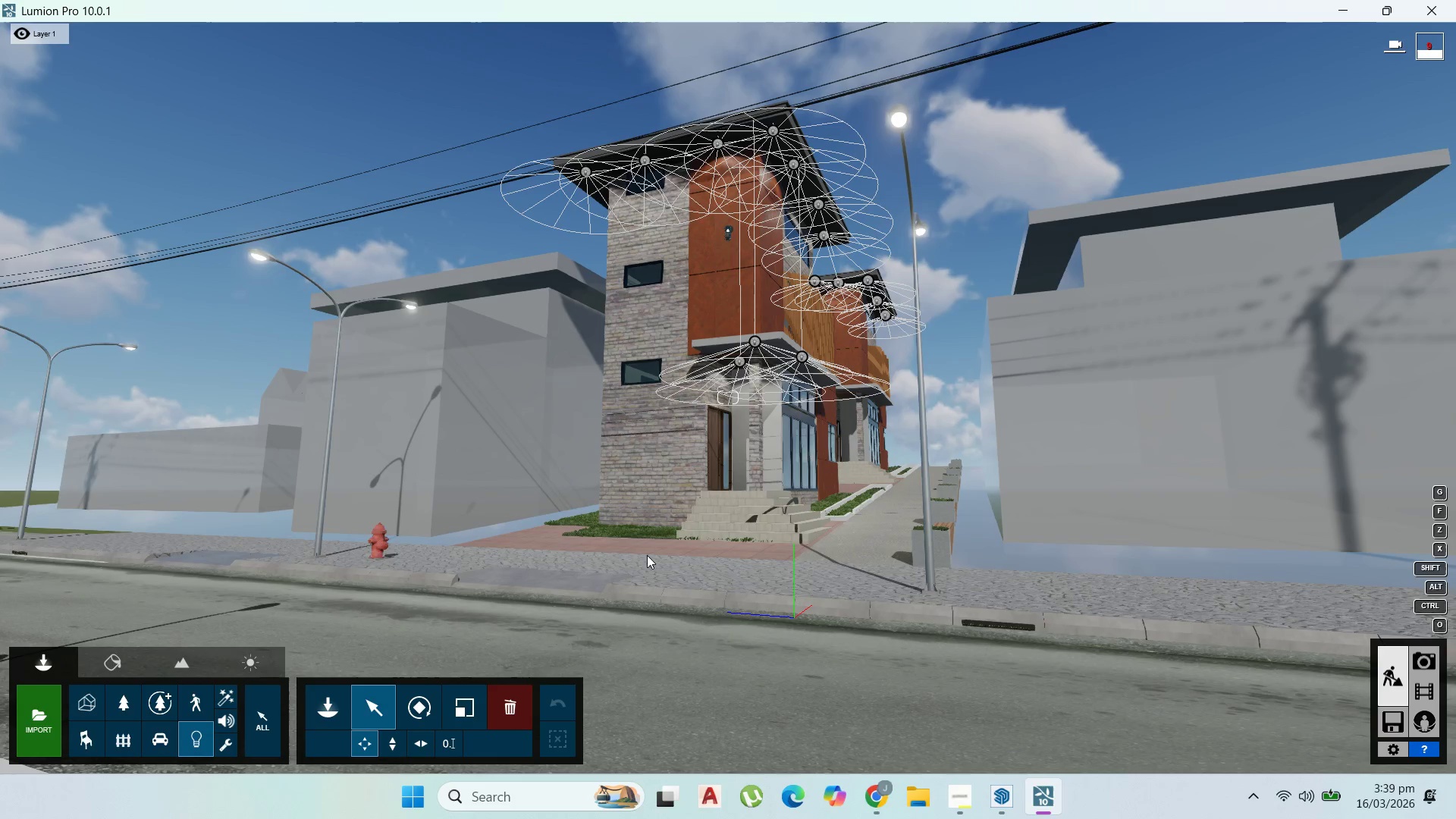 
right_click([519, 538])
 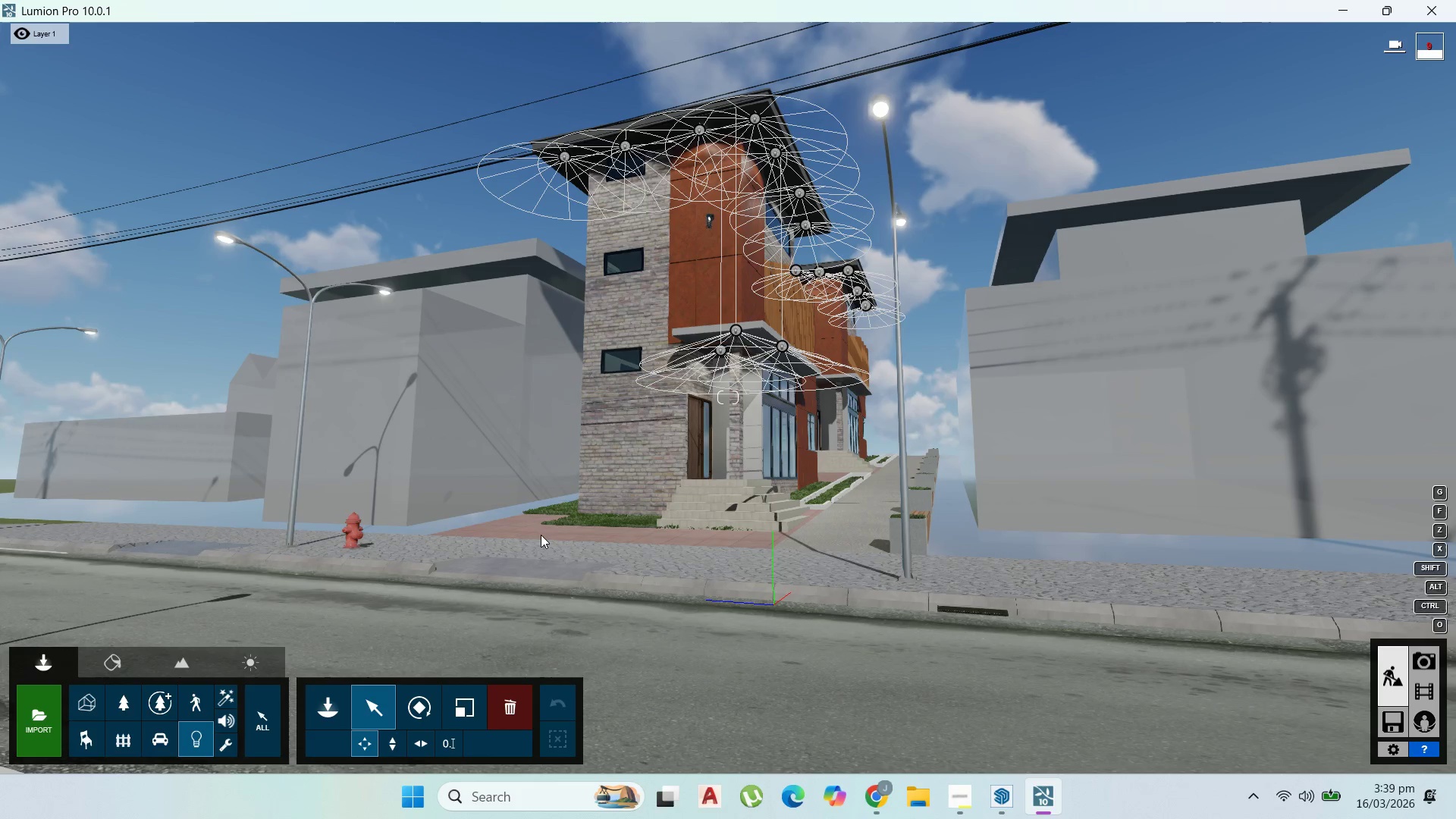 
scroll: coordinate [1134, 469], scroll_direction: up, amount: 2.0
 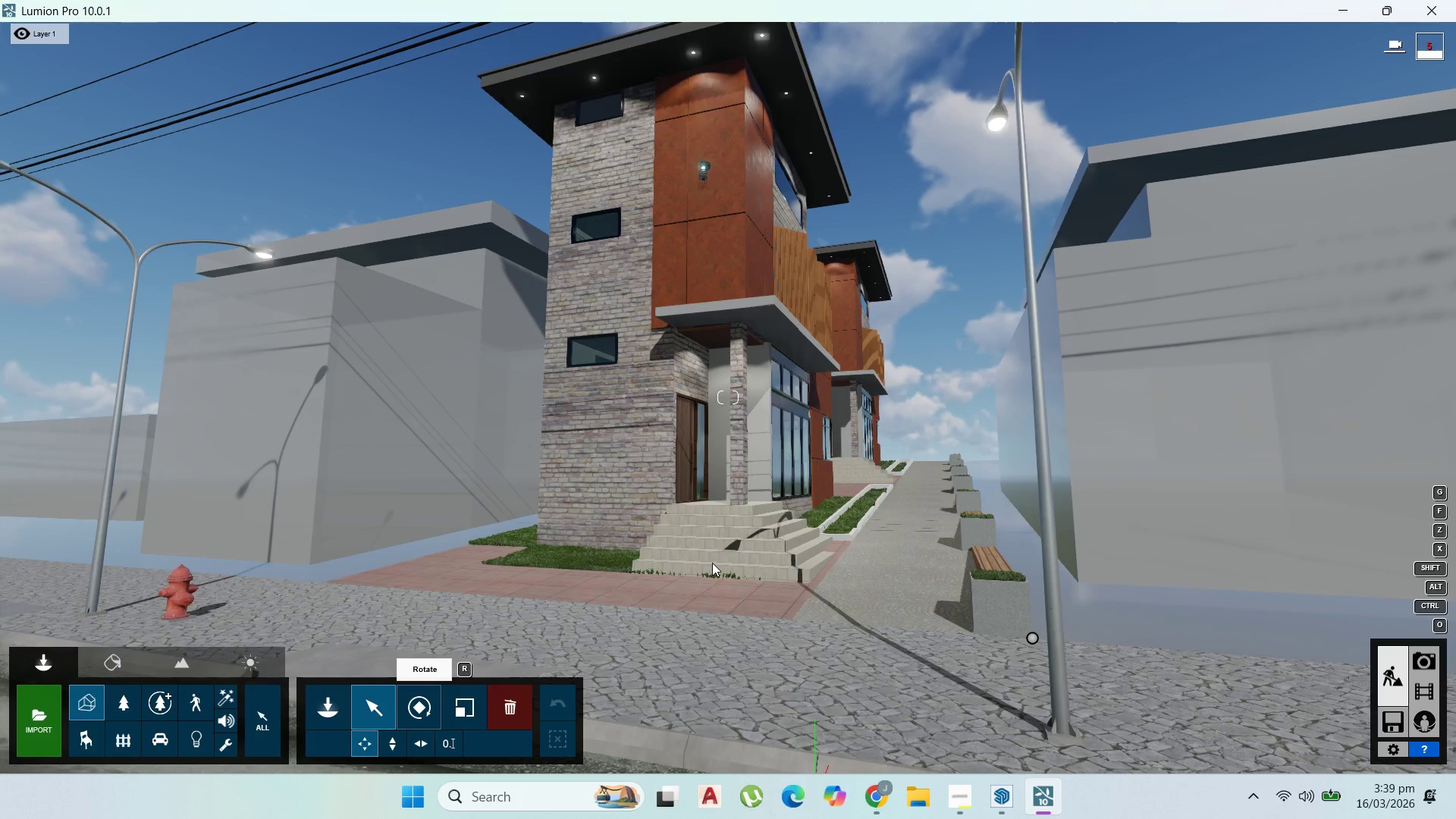 
left_click([1036, 636])
 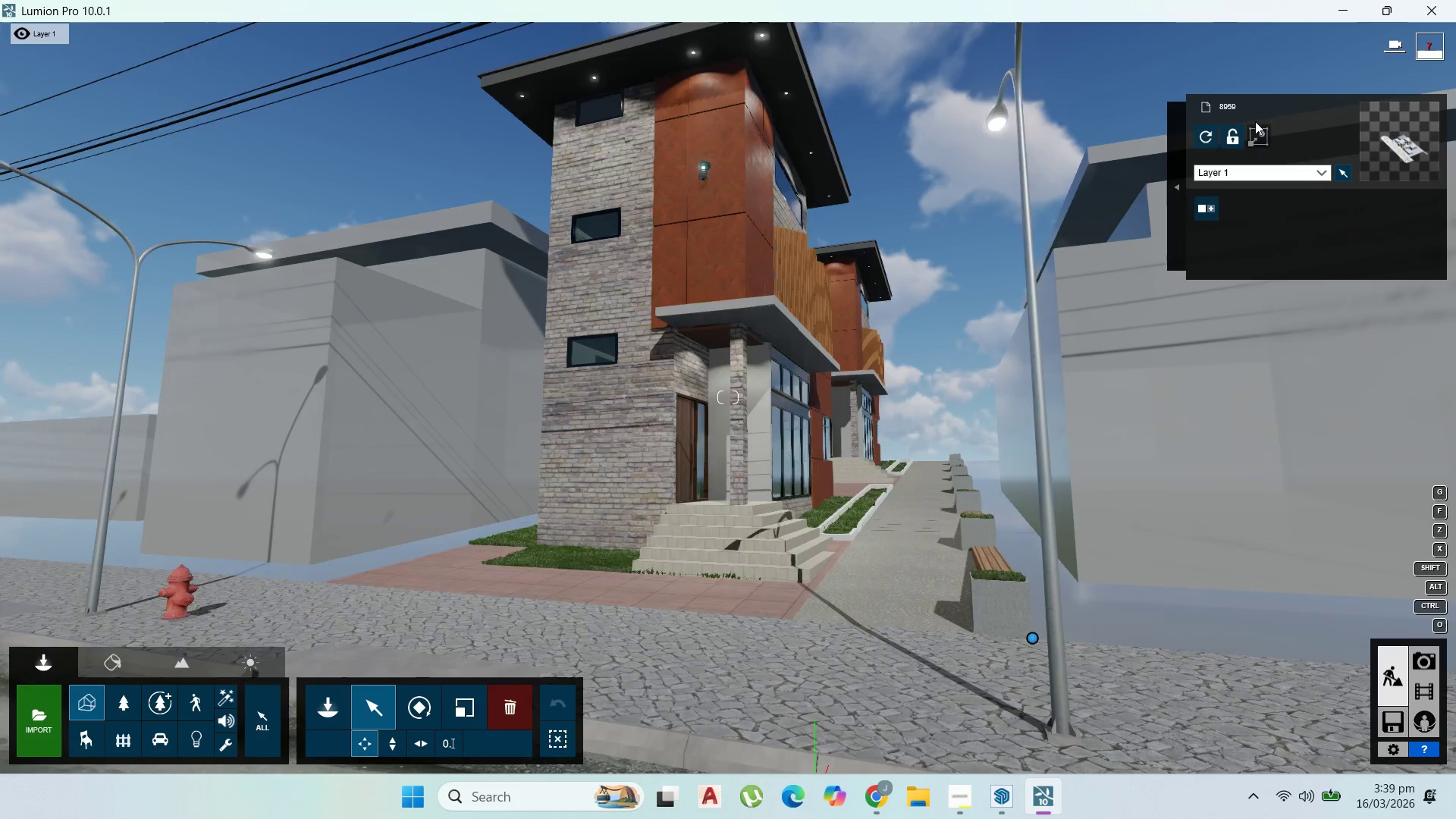 
left_click([1201, 134])